 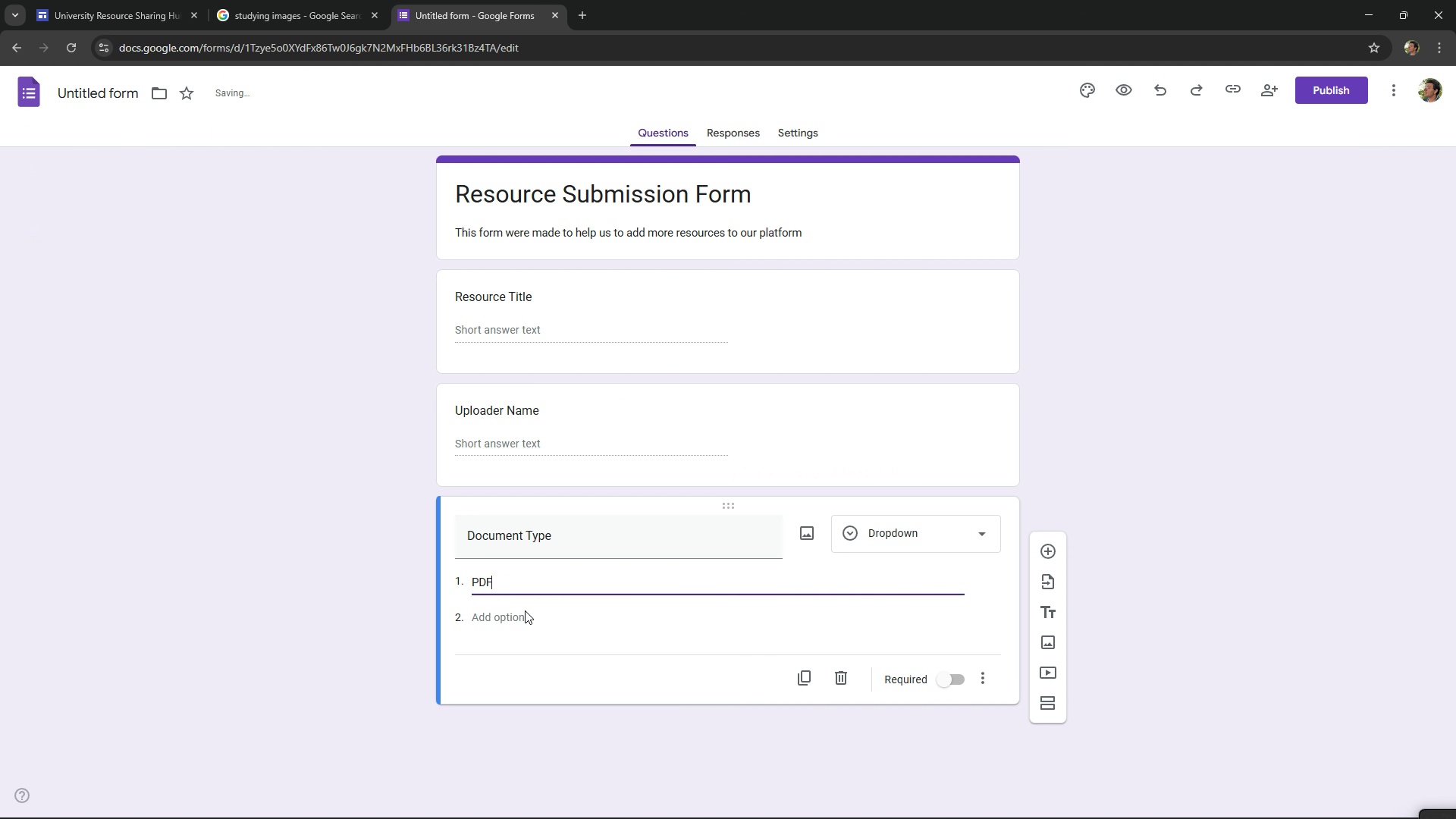 
left_click([525, 610])
 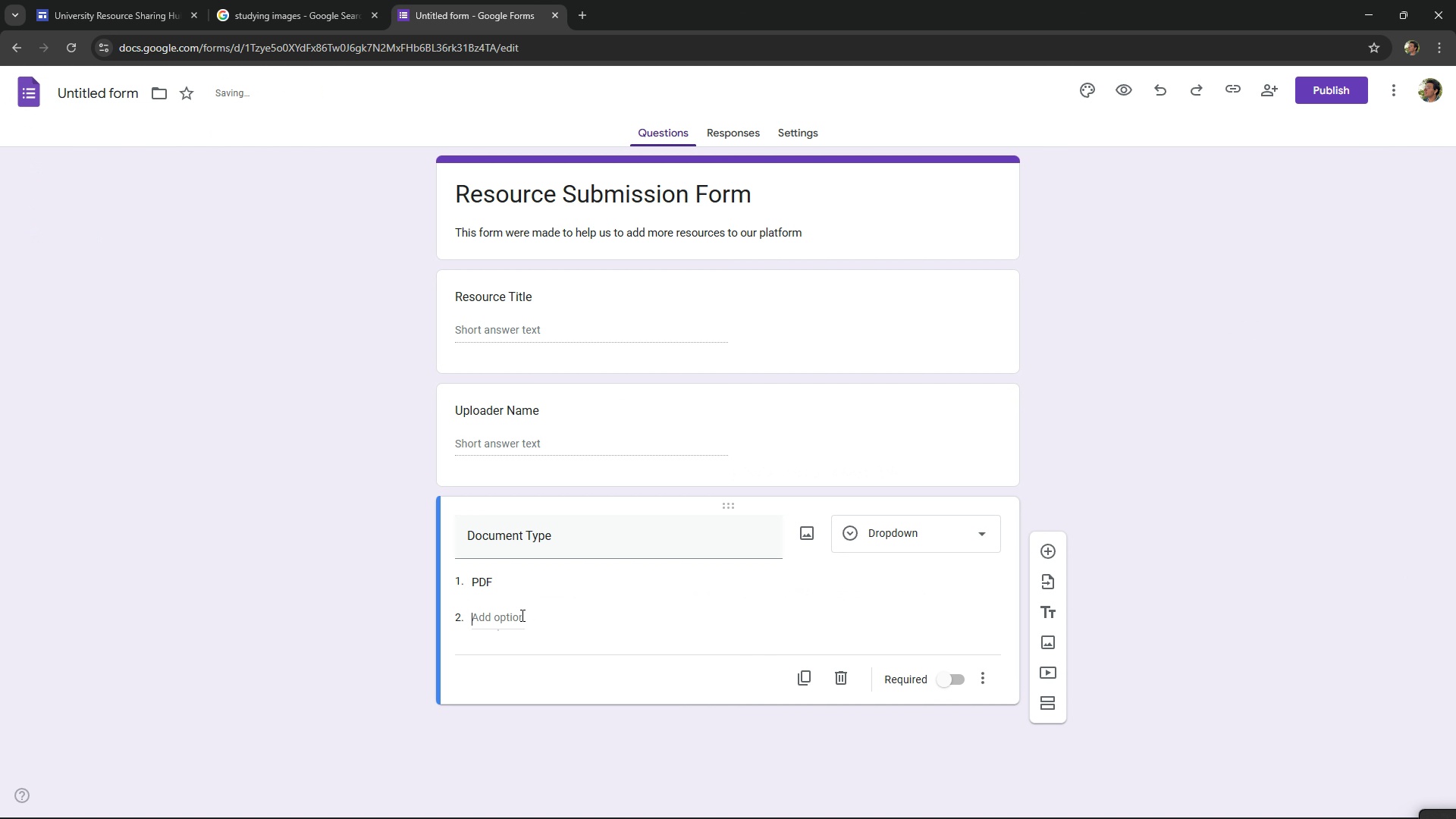 
left_click([521, 615])
 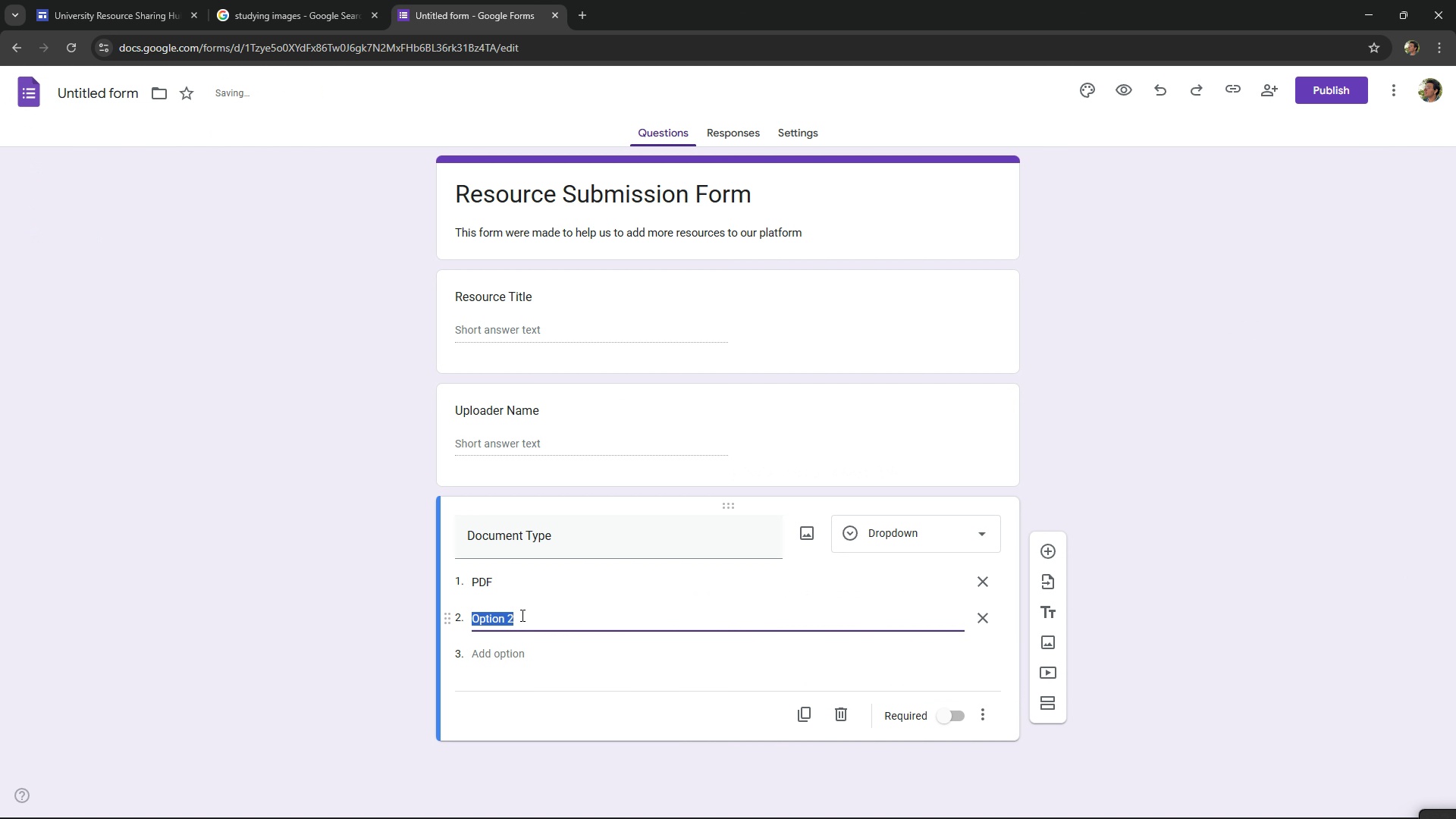 
key(Alt+AltLeft)
 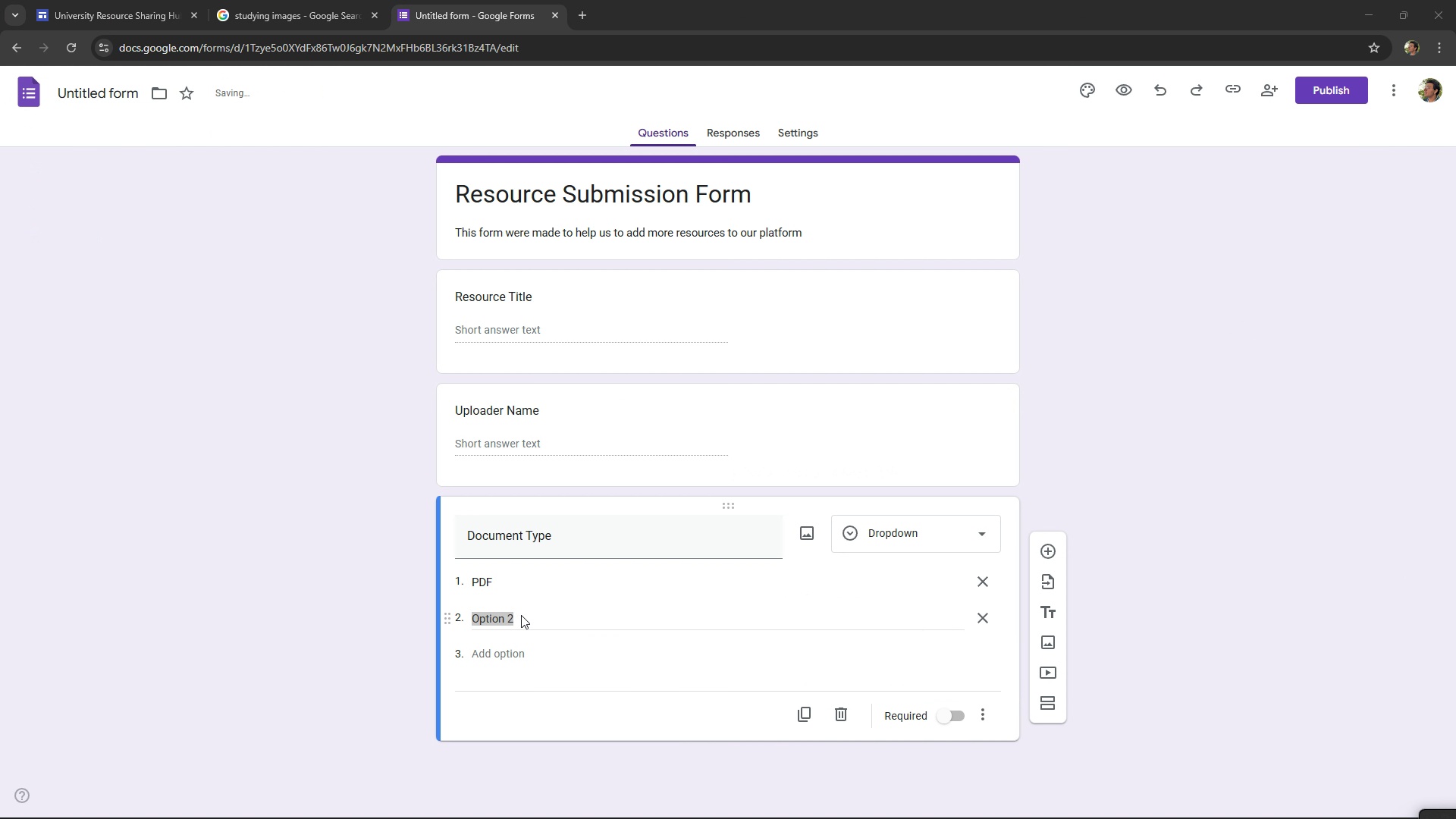 
key(Tab)
key(Tab)
type(Word)